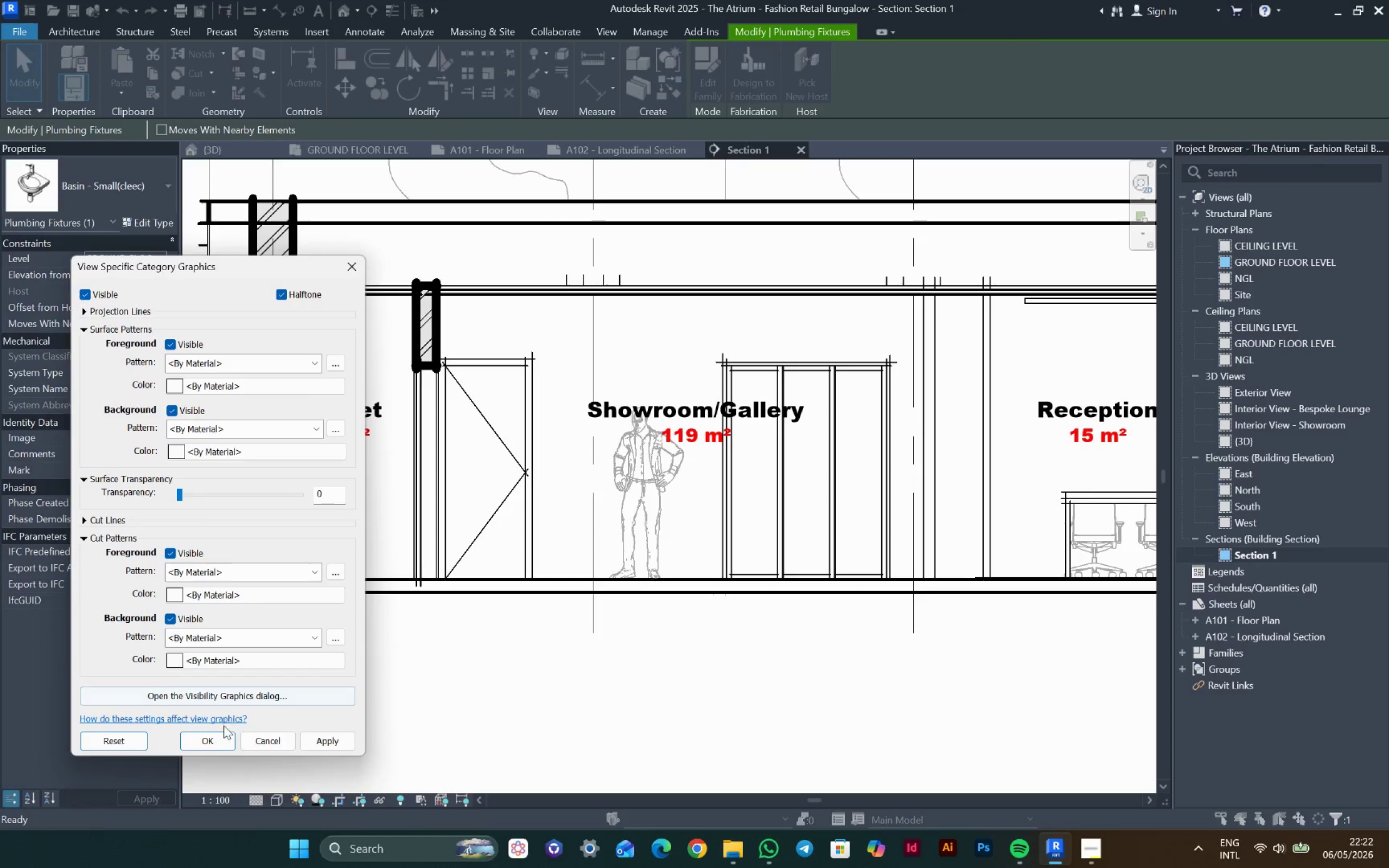 
left_click([212, 746])
 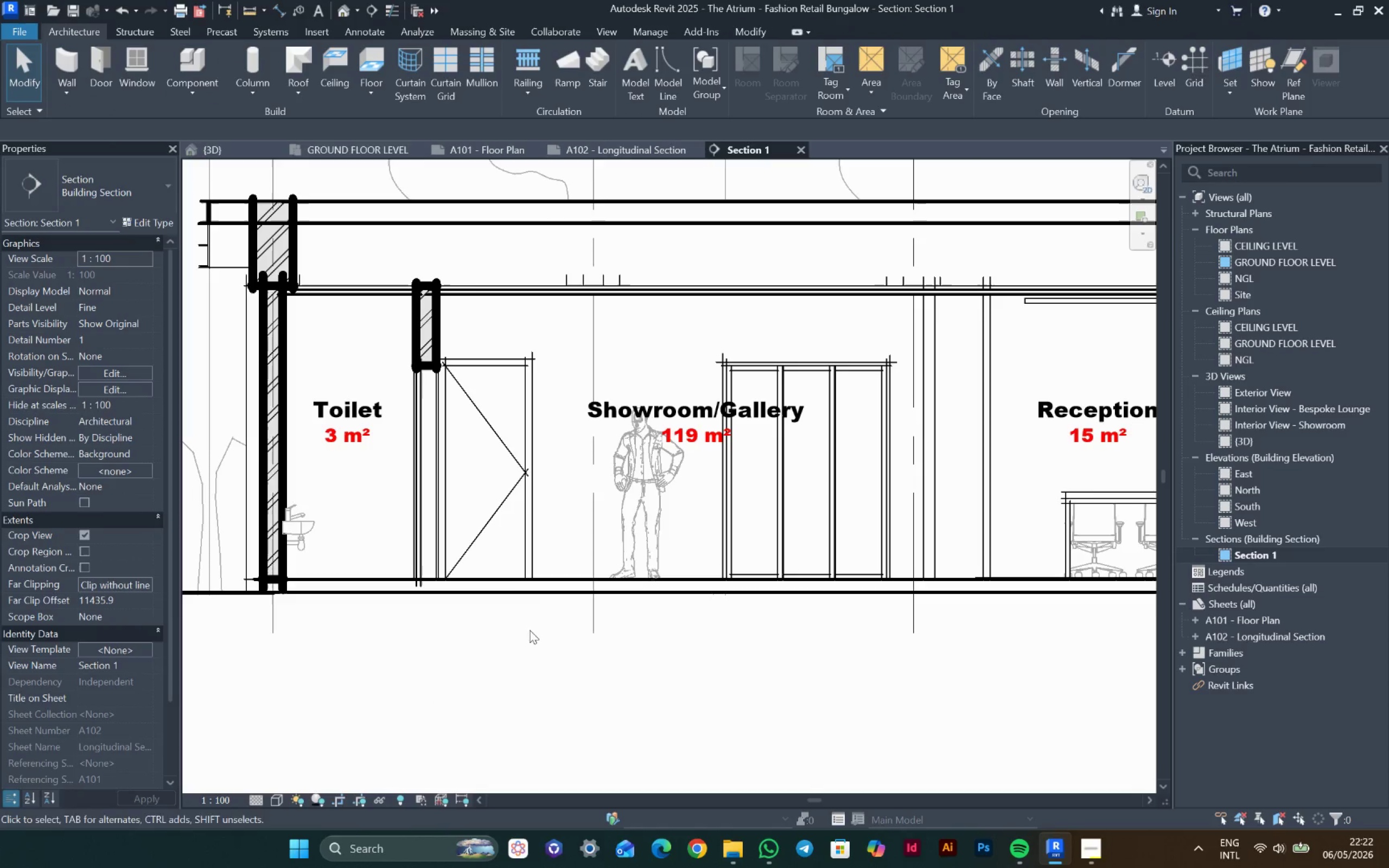 
double_click([536, 583])
 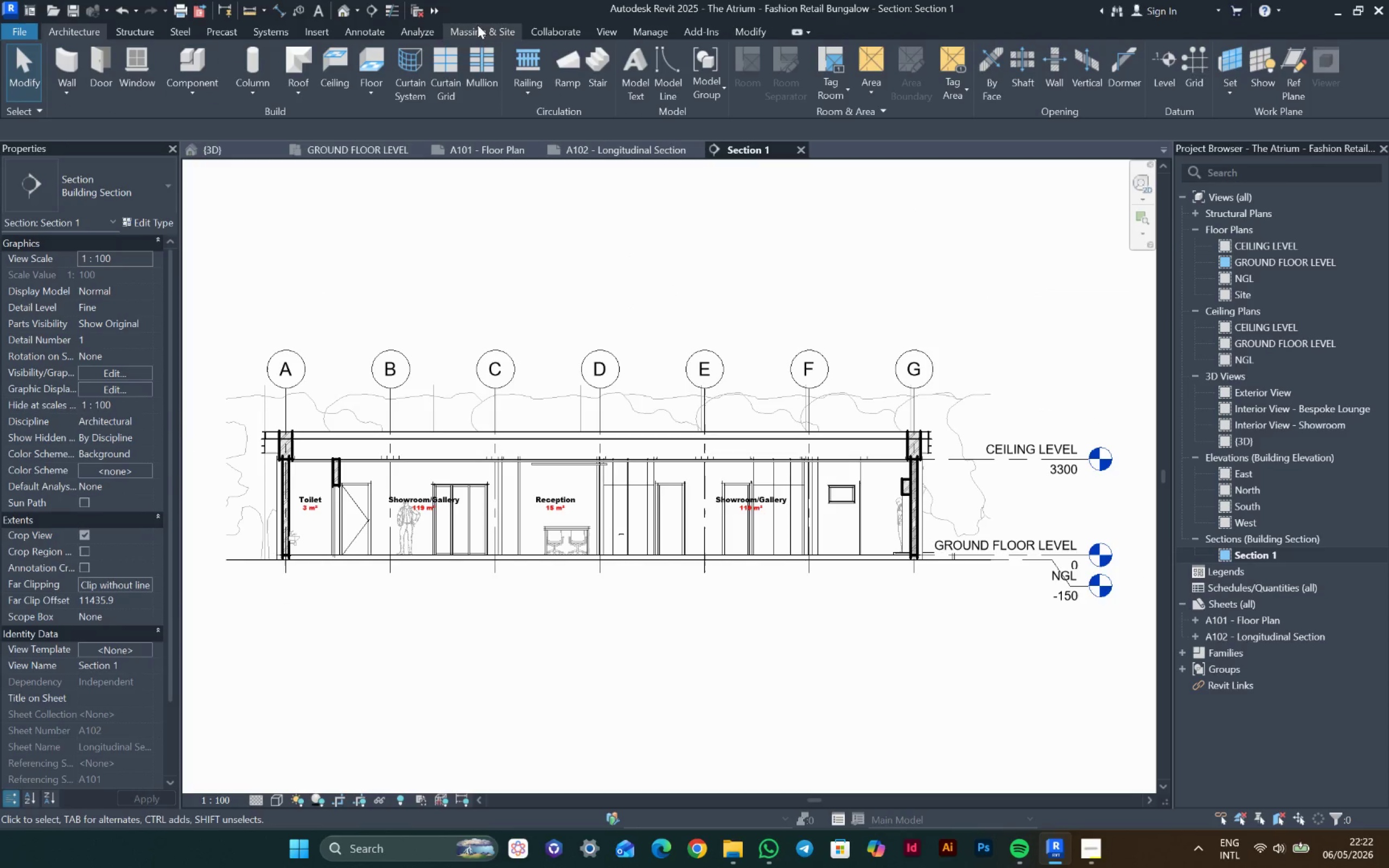 
left_click([384, 37])